 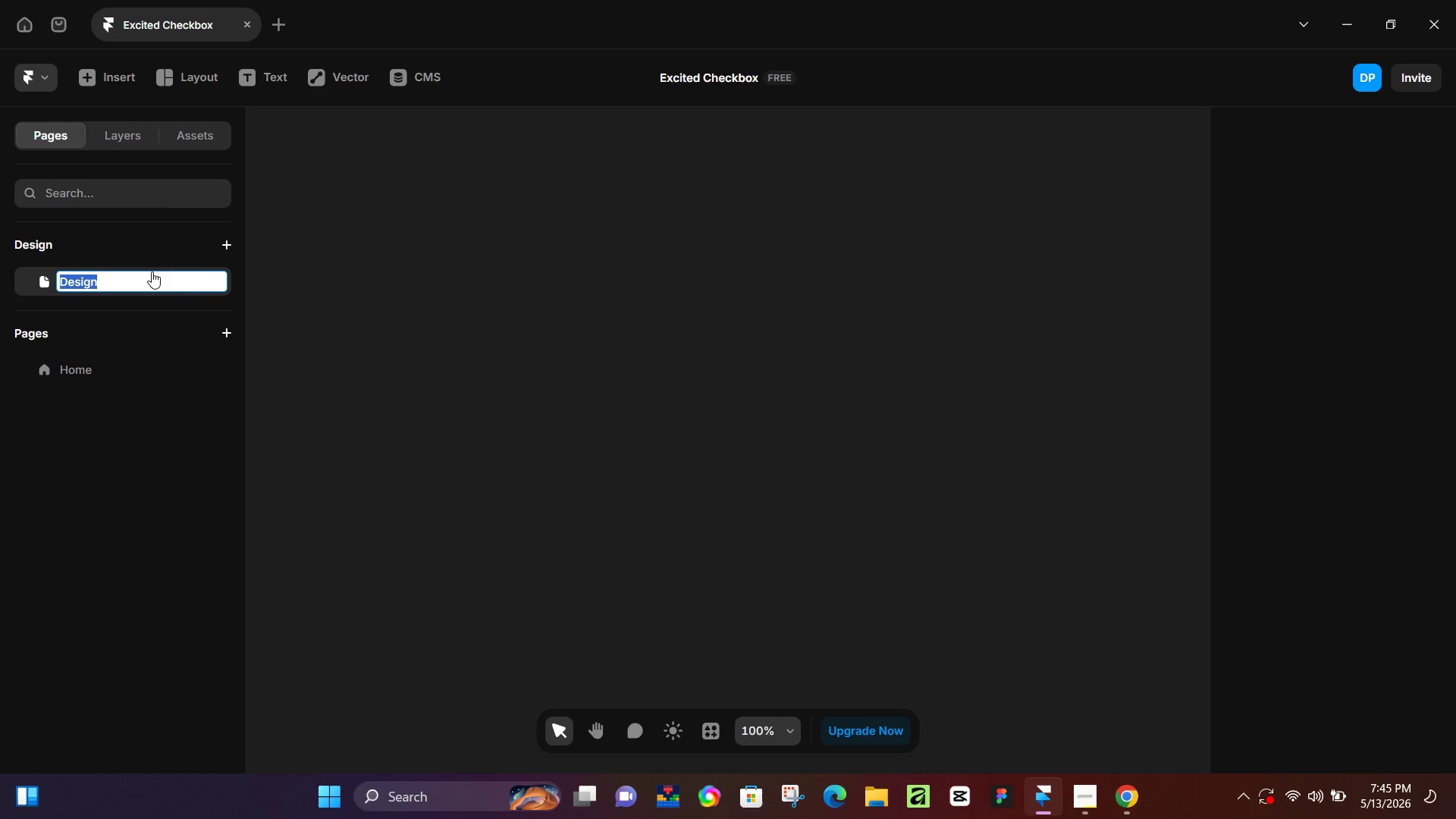 
left_click([595, 312])
 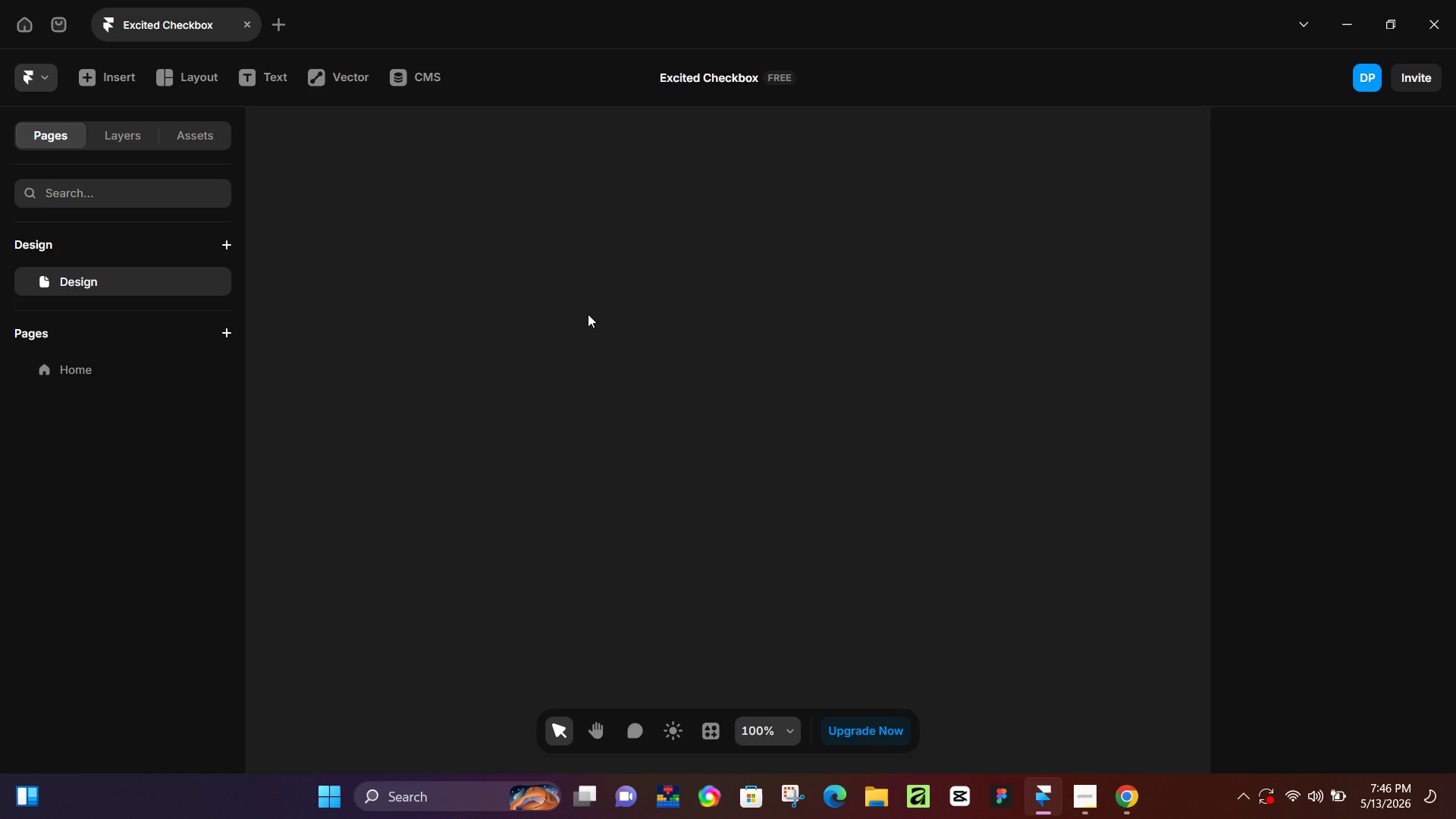 
key(F)
 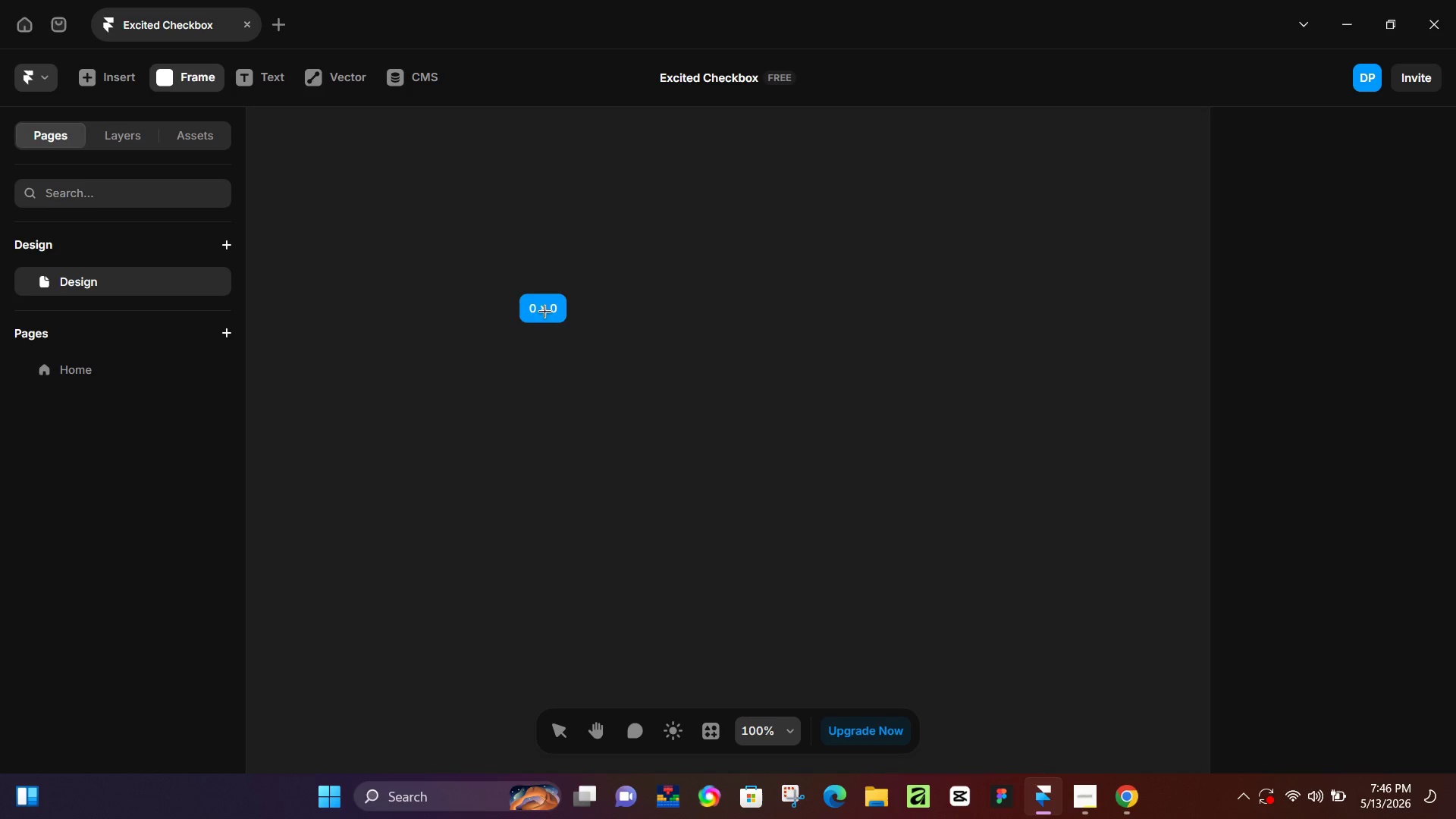 
left_click_drag(start_coordinate=[512, 287], to_coordinate=[886, 435])
 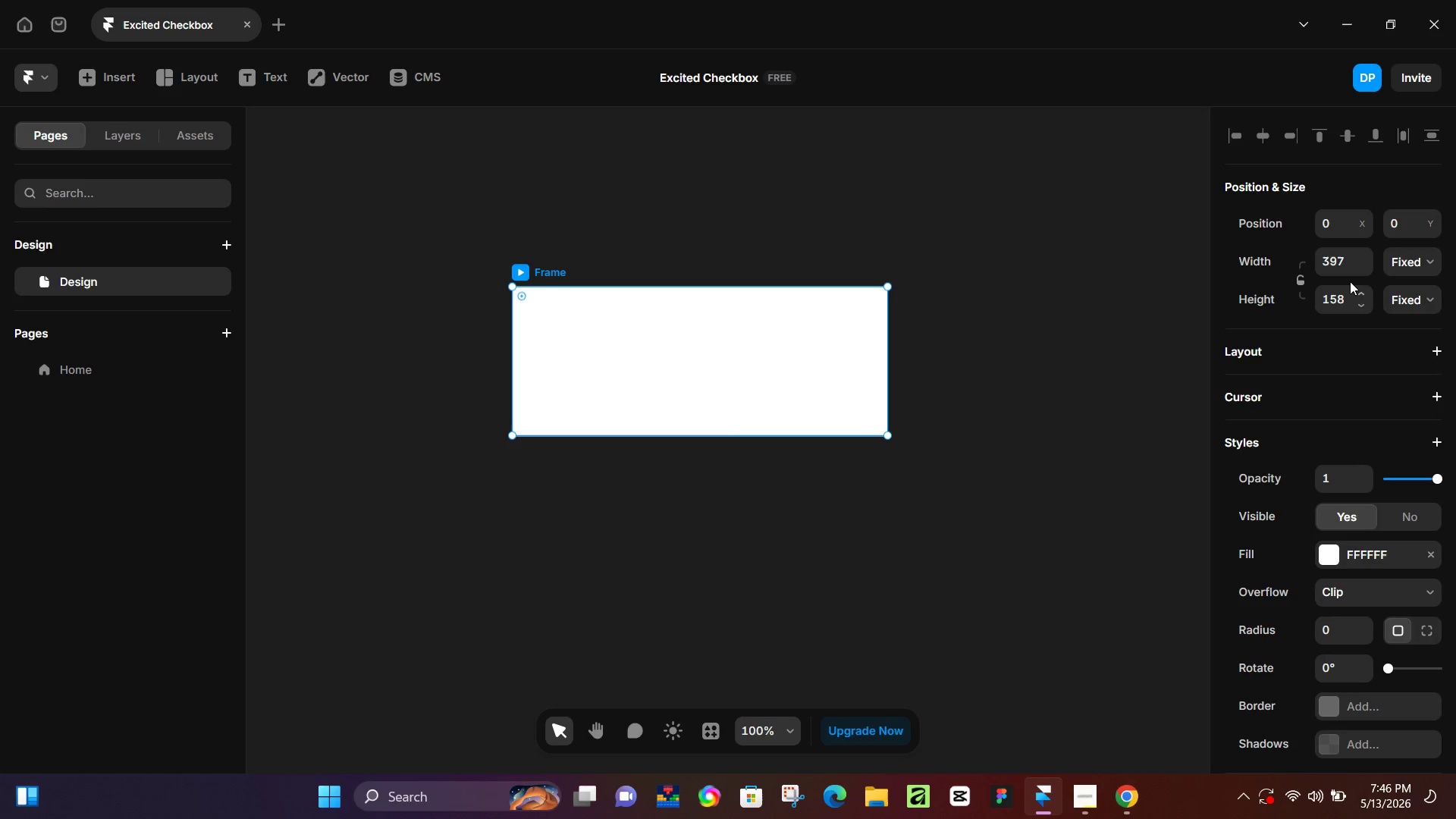 
left_click([1340, 266])
 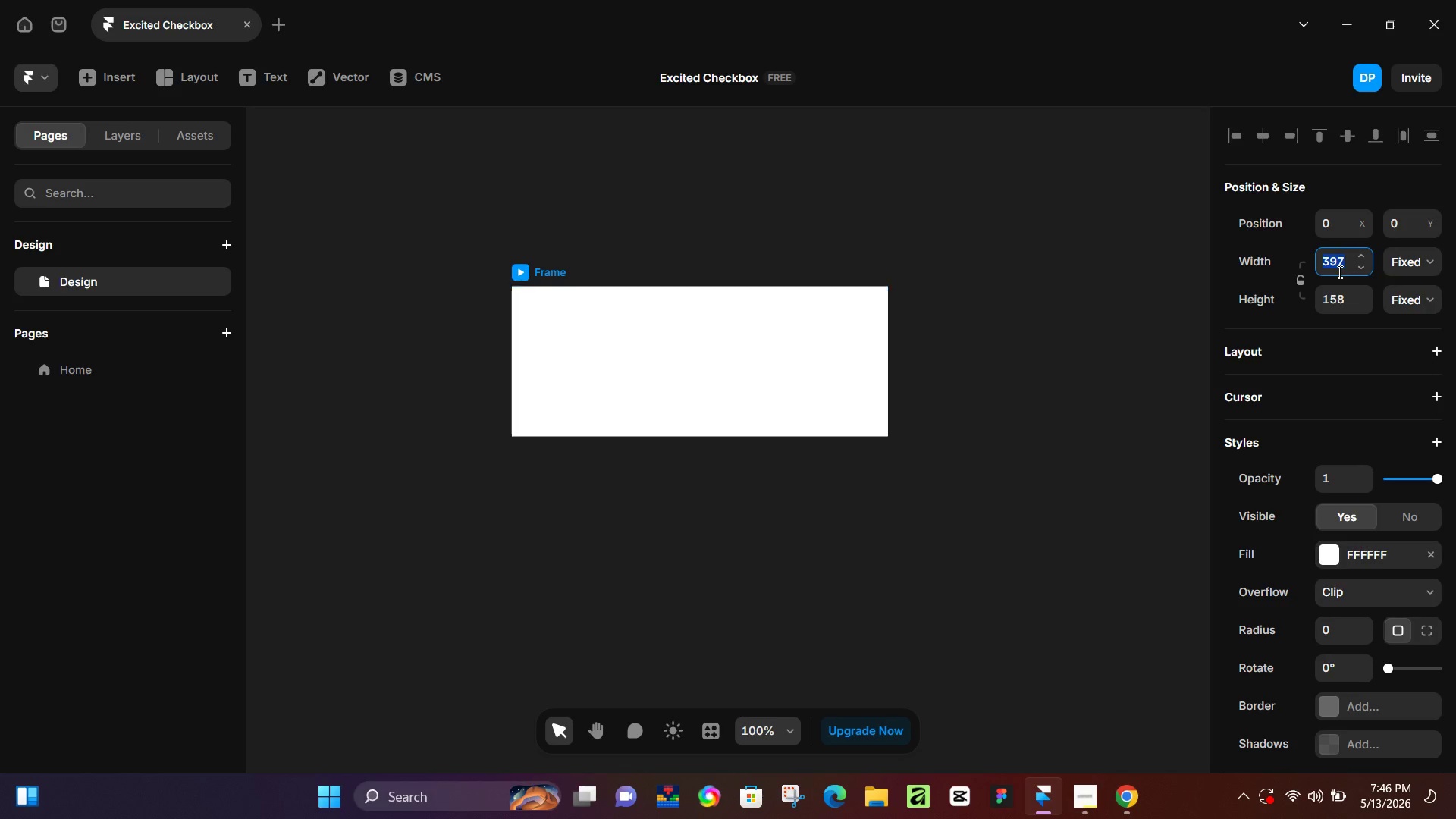 
type(158)
 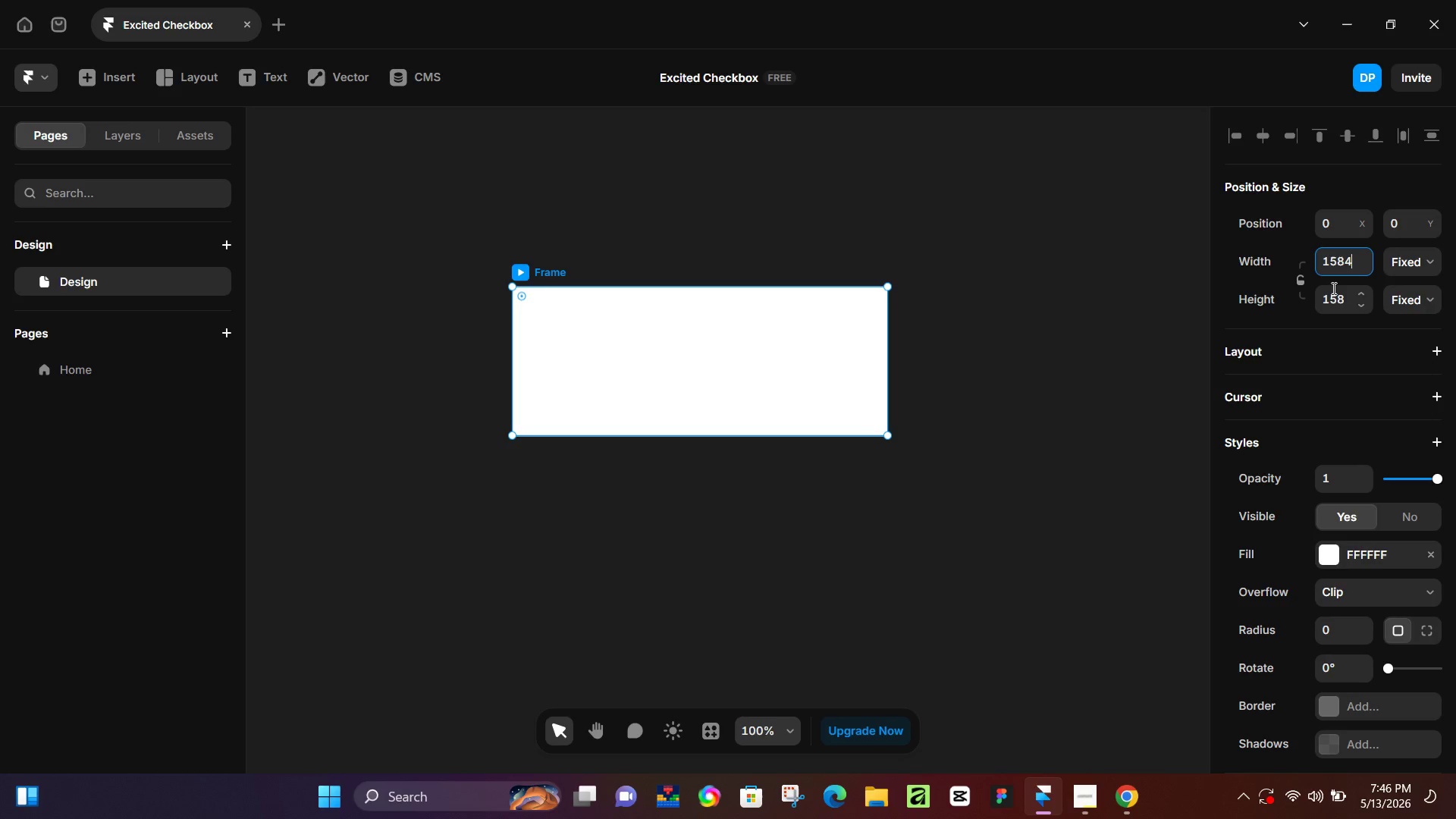 
key(4)
 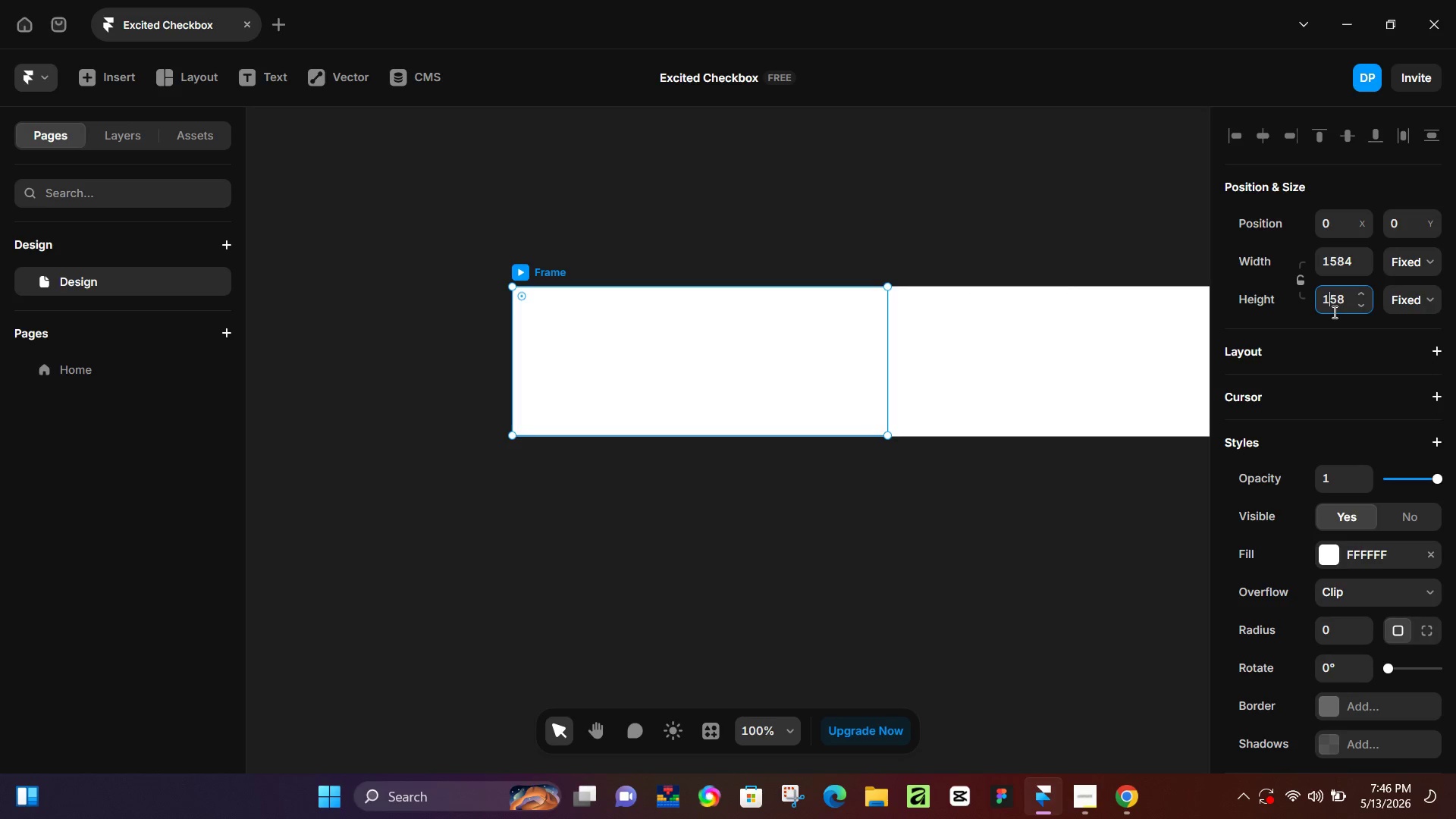 
left_click([1333, 312])
 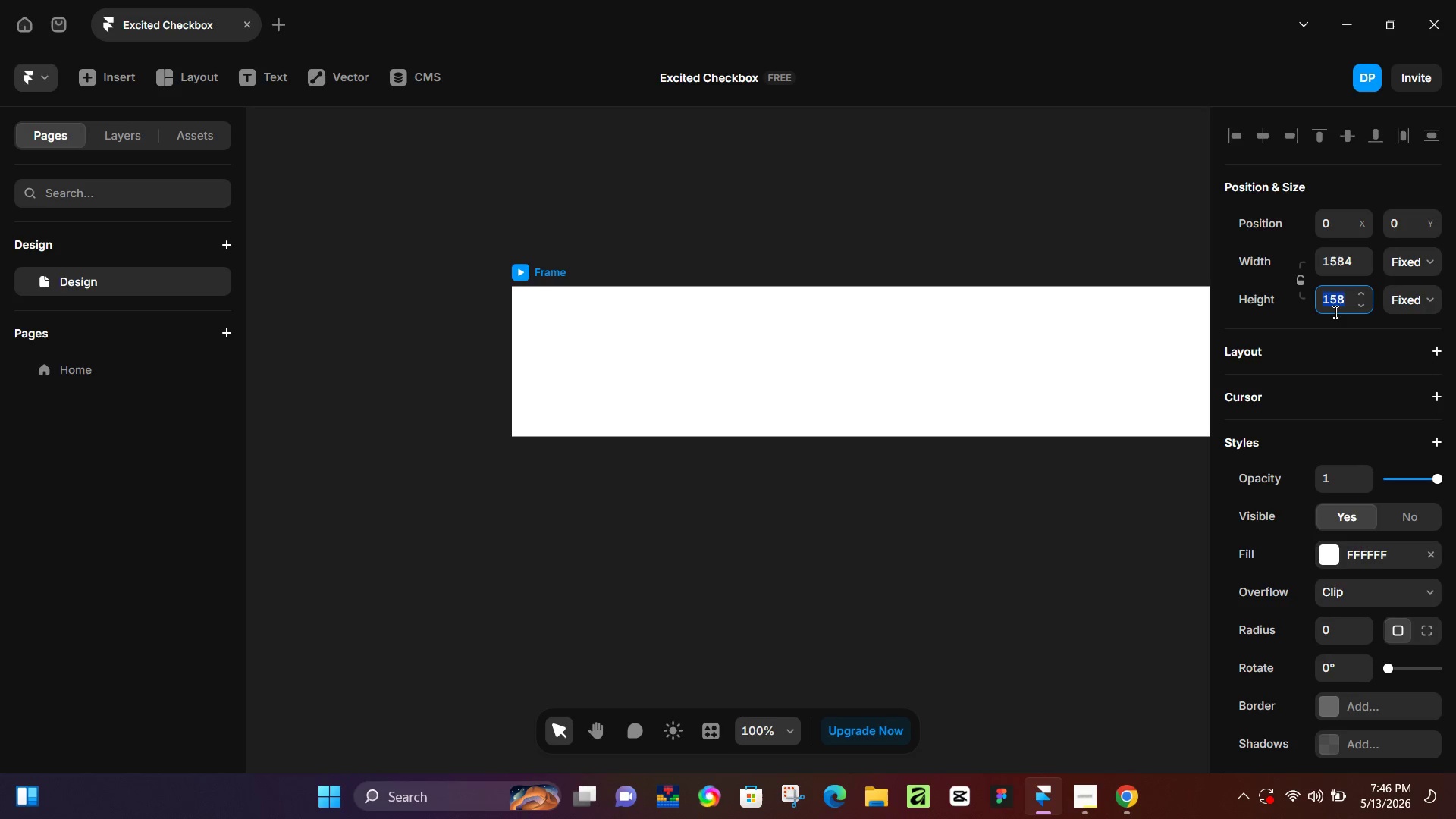 
type(396)
 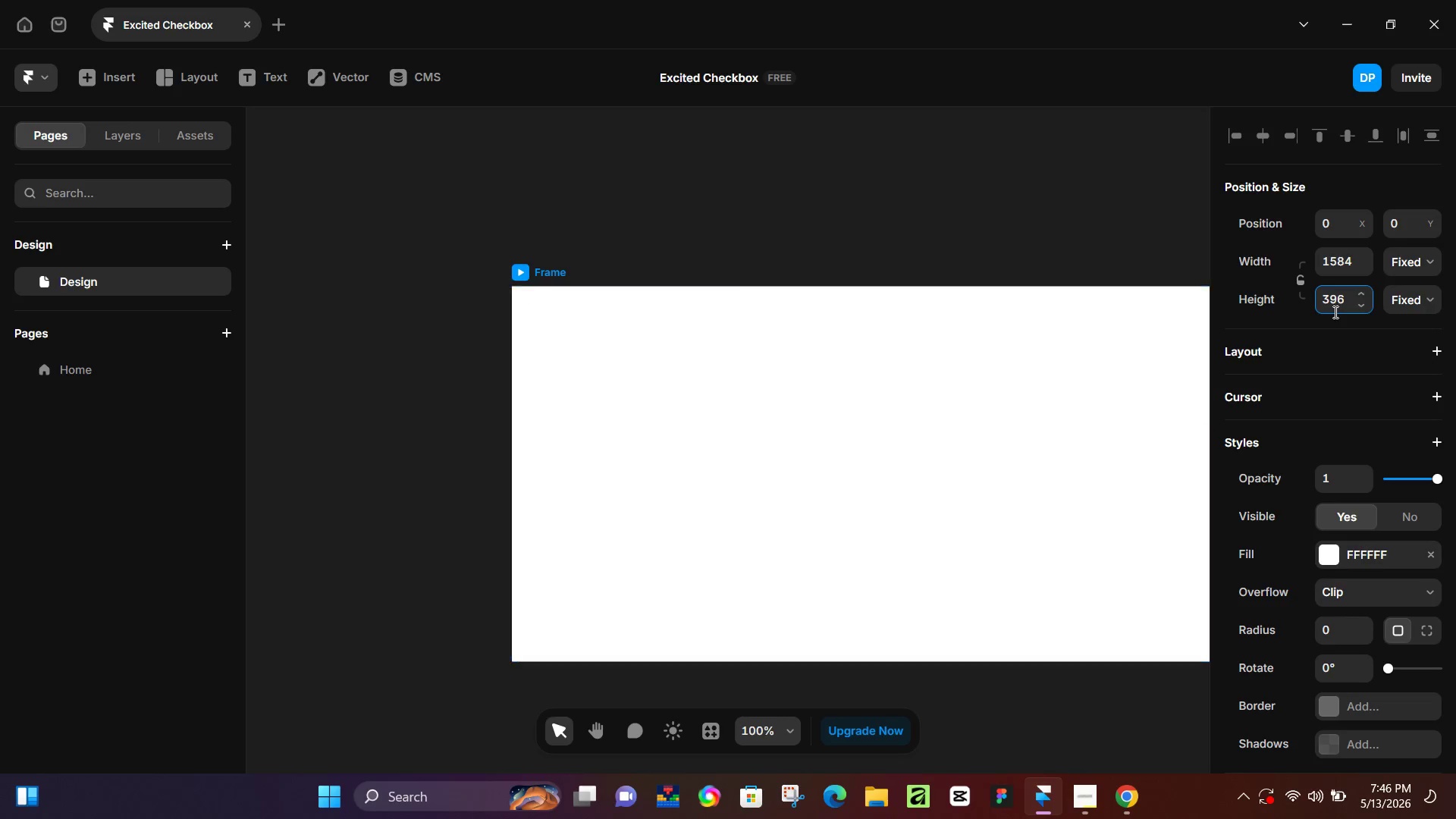 
key(Enter)
 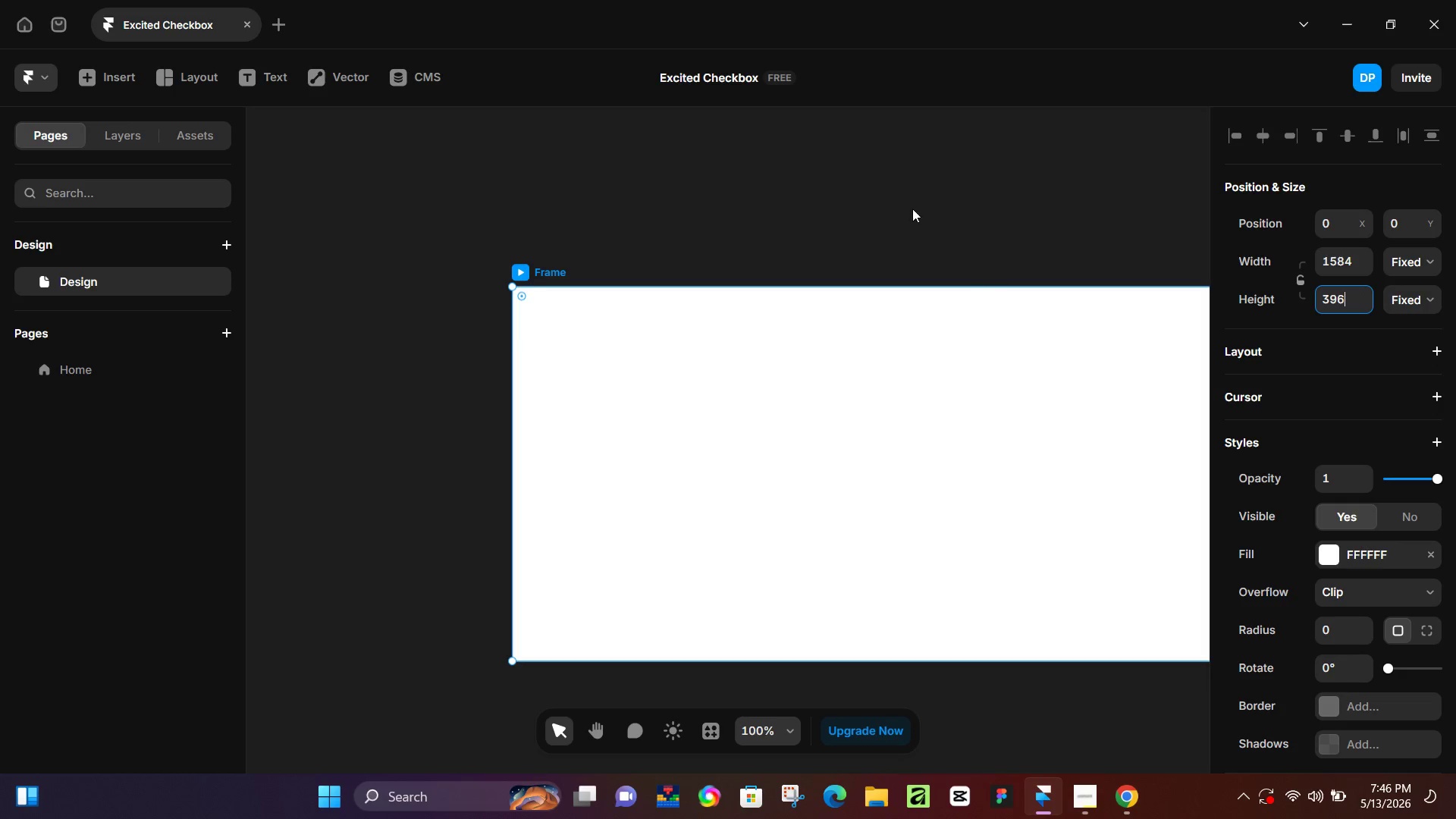 
left_click([885, 194])
 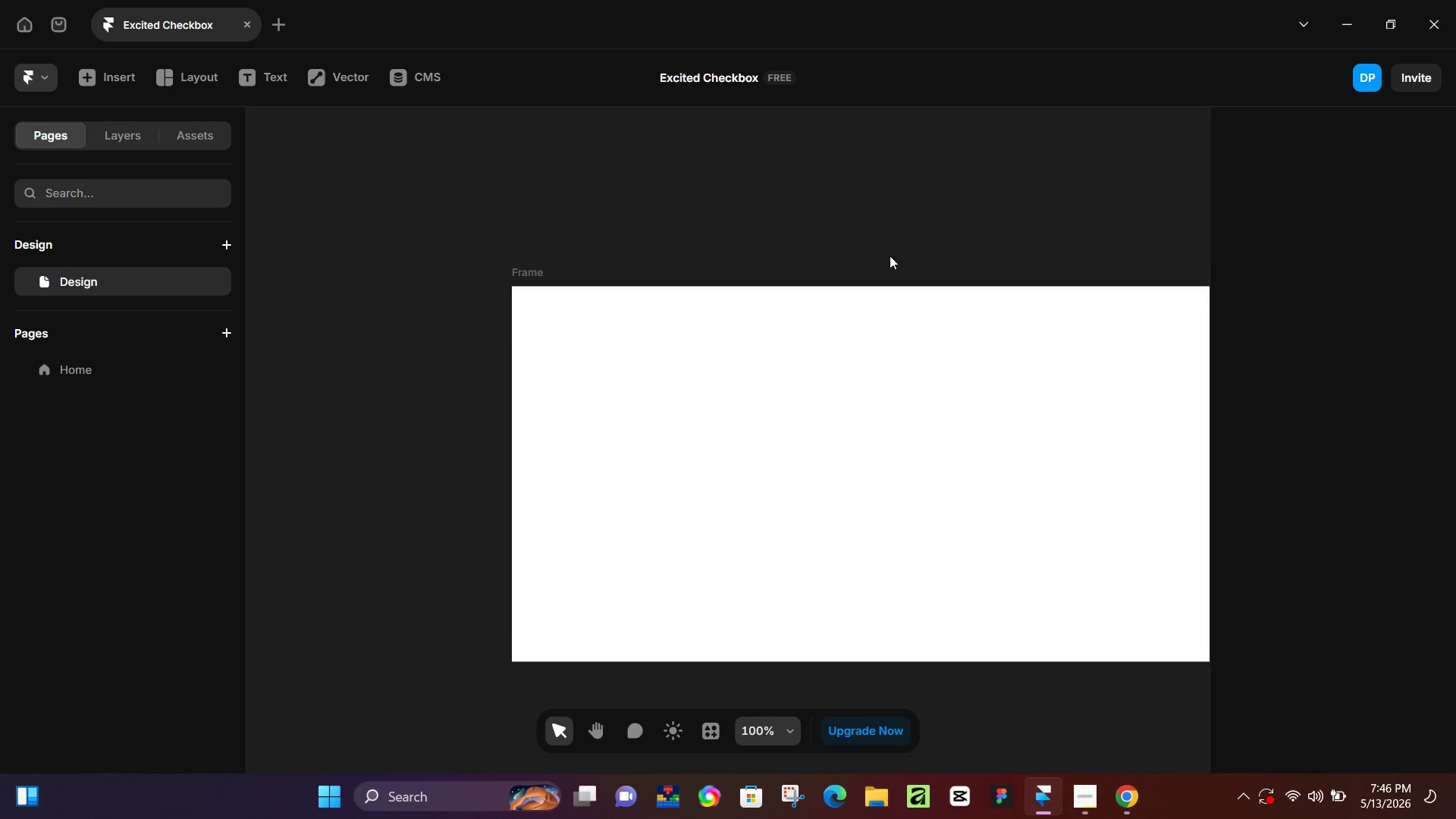 
hold_key(key=ControlLeft, duration=0.58)
 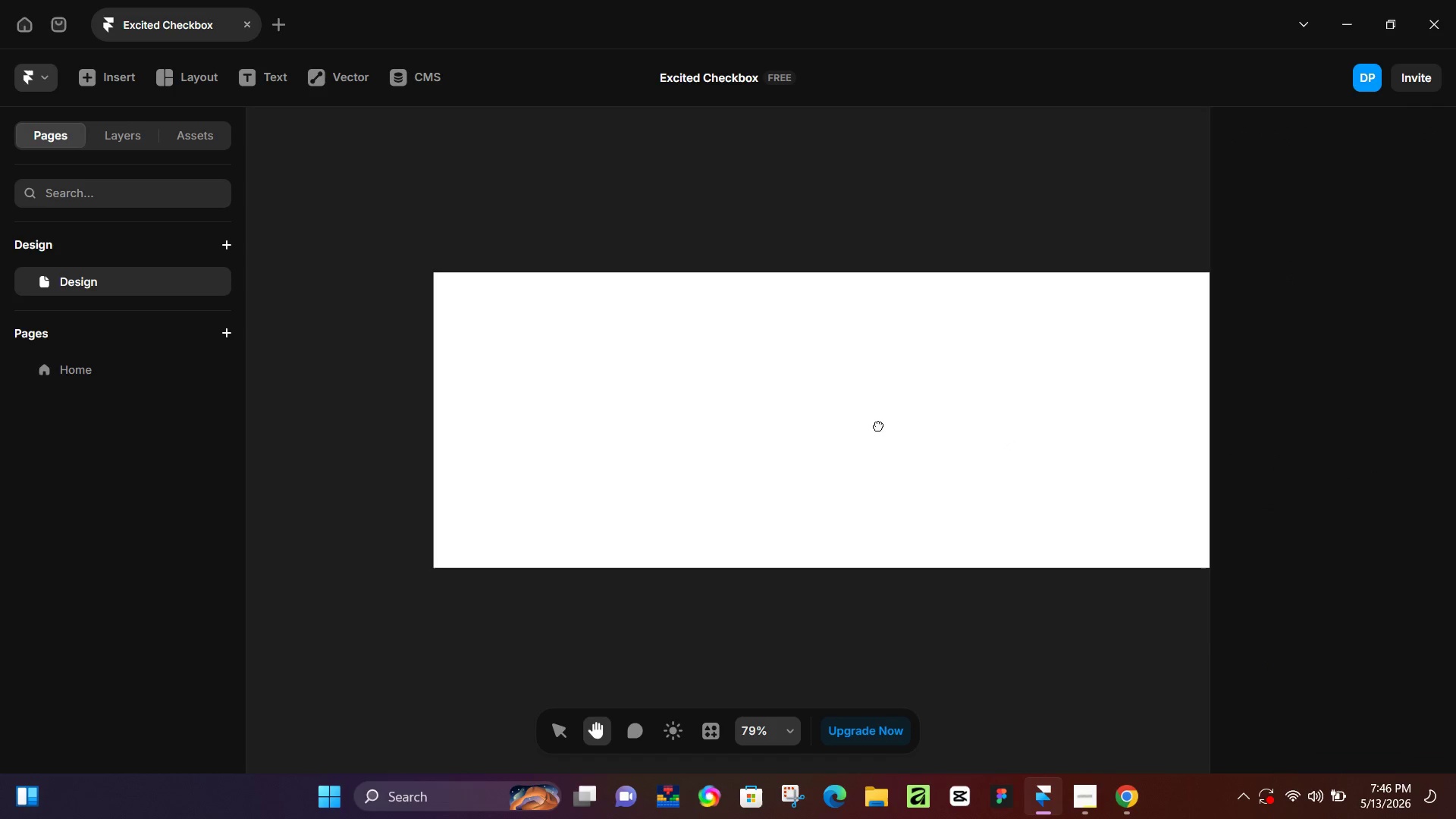 
hold_key(key=Space, duration=1.3)
 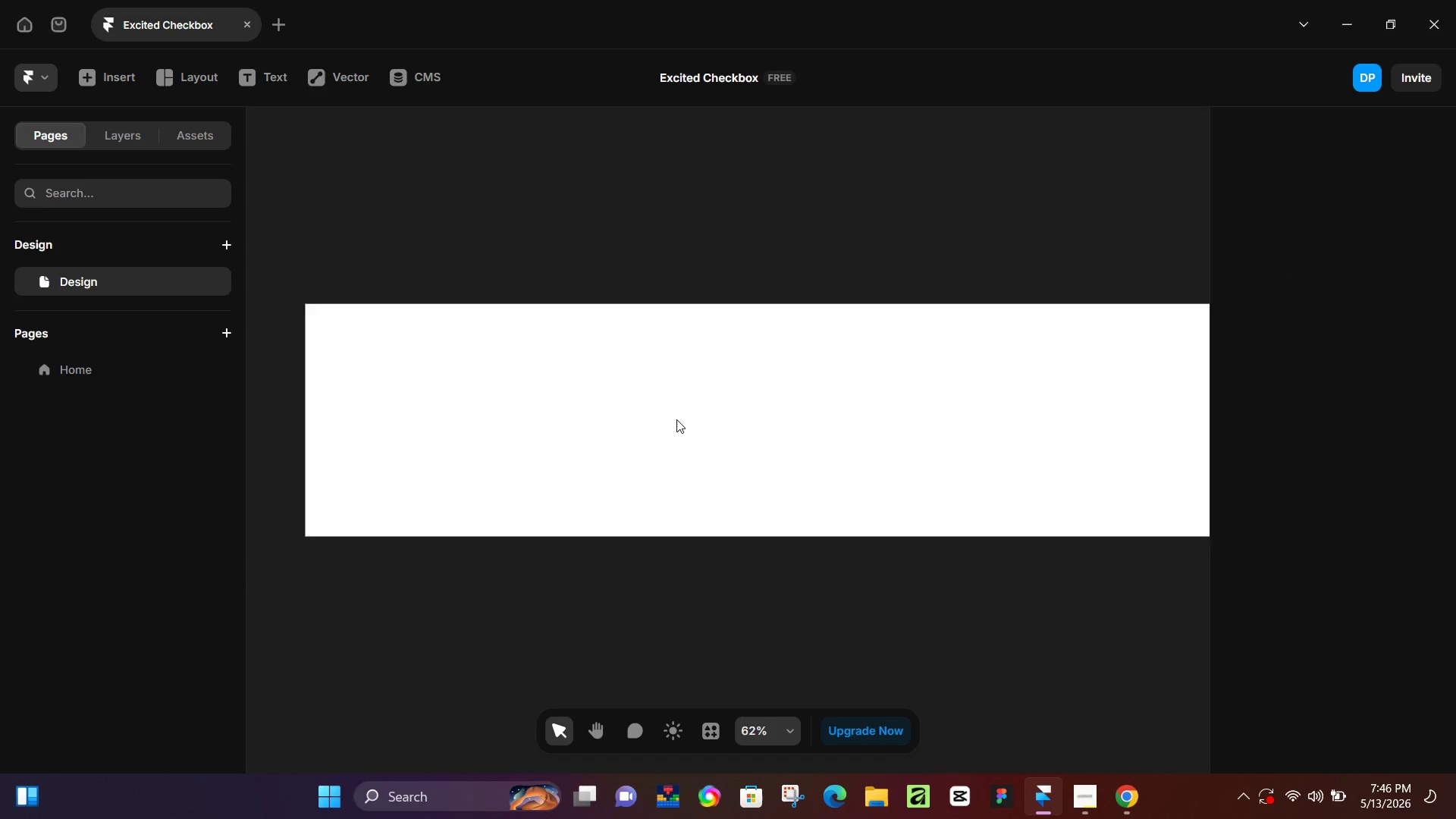 
scroll: coordinate [960, 380], scroll_direction: down, amount: 1.0
 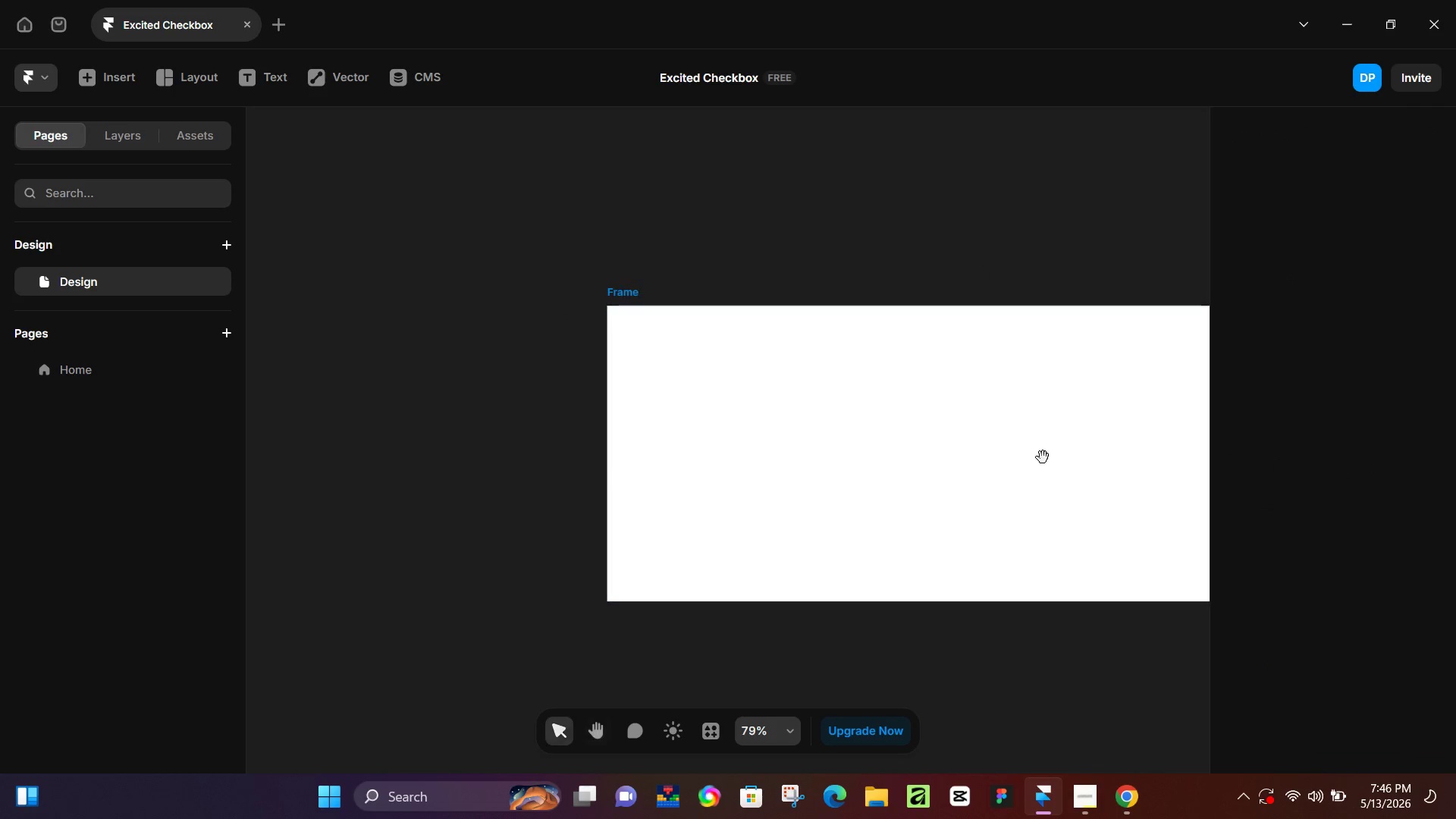 
left_click_drag(start_coordinate=[1055, 458], to_coordinate=[652, 425])
 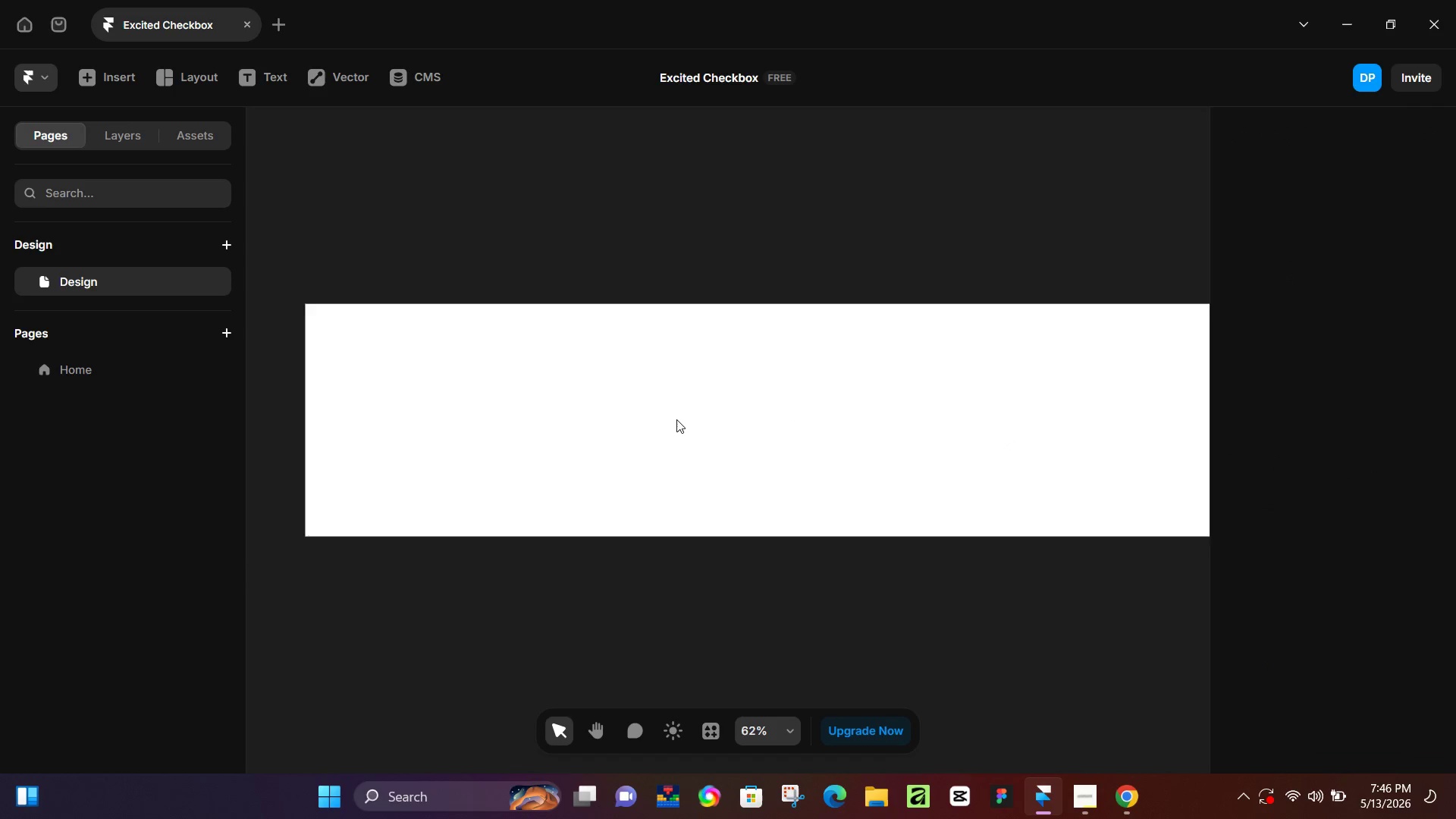 
hold_key(key=Space, duration=2.58)
 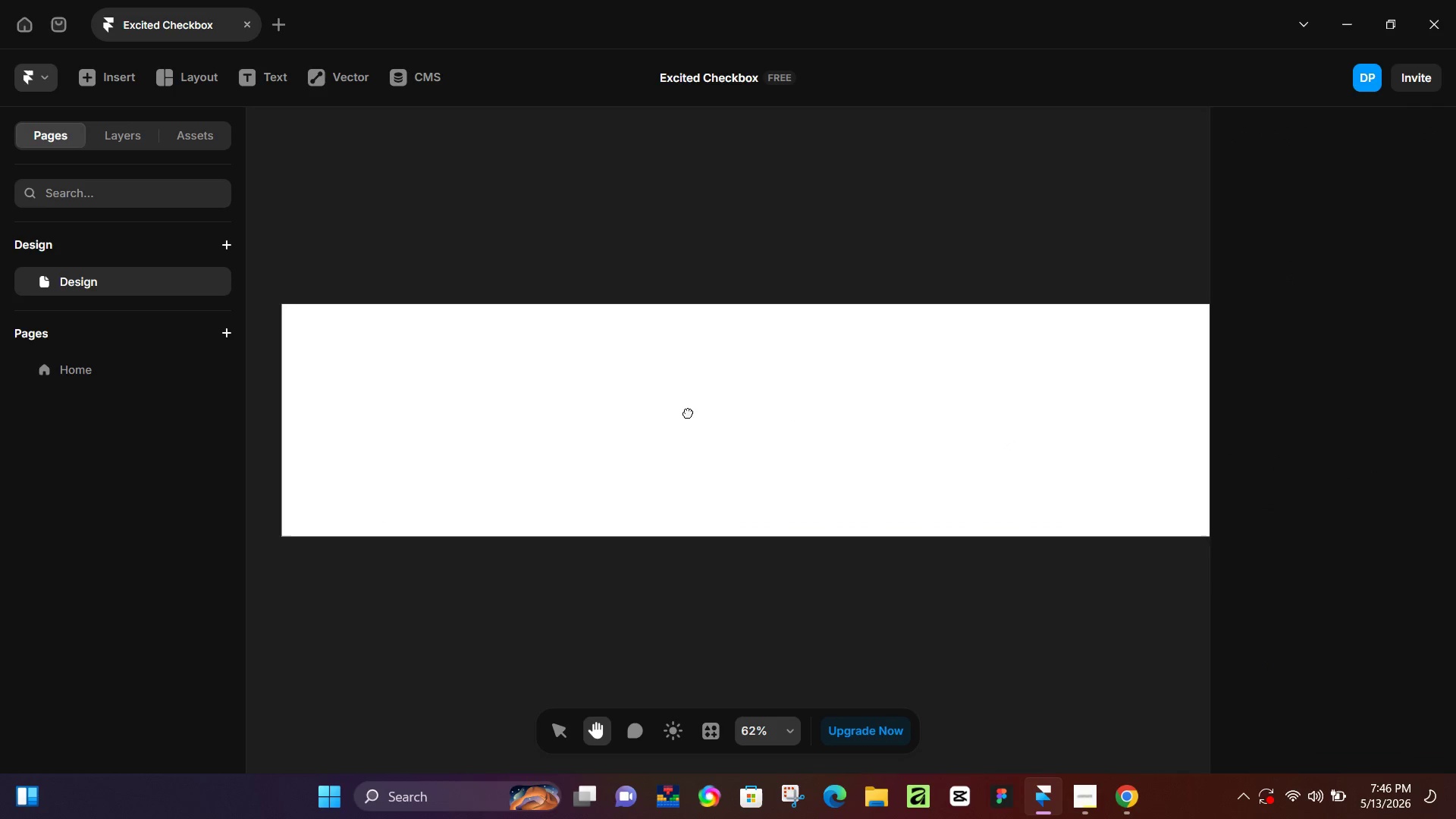 
hold_key(key=ControlLeft, duration=0.83)
 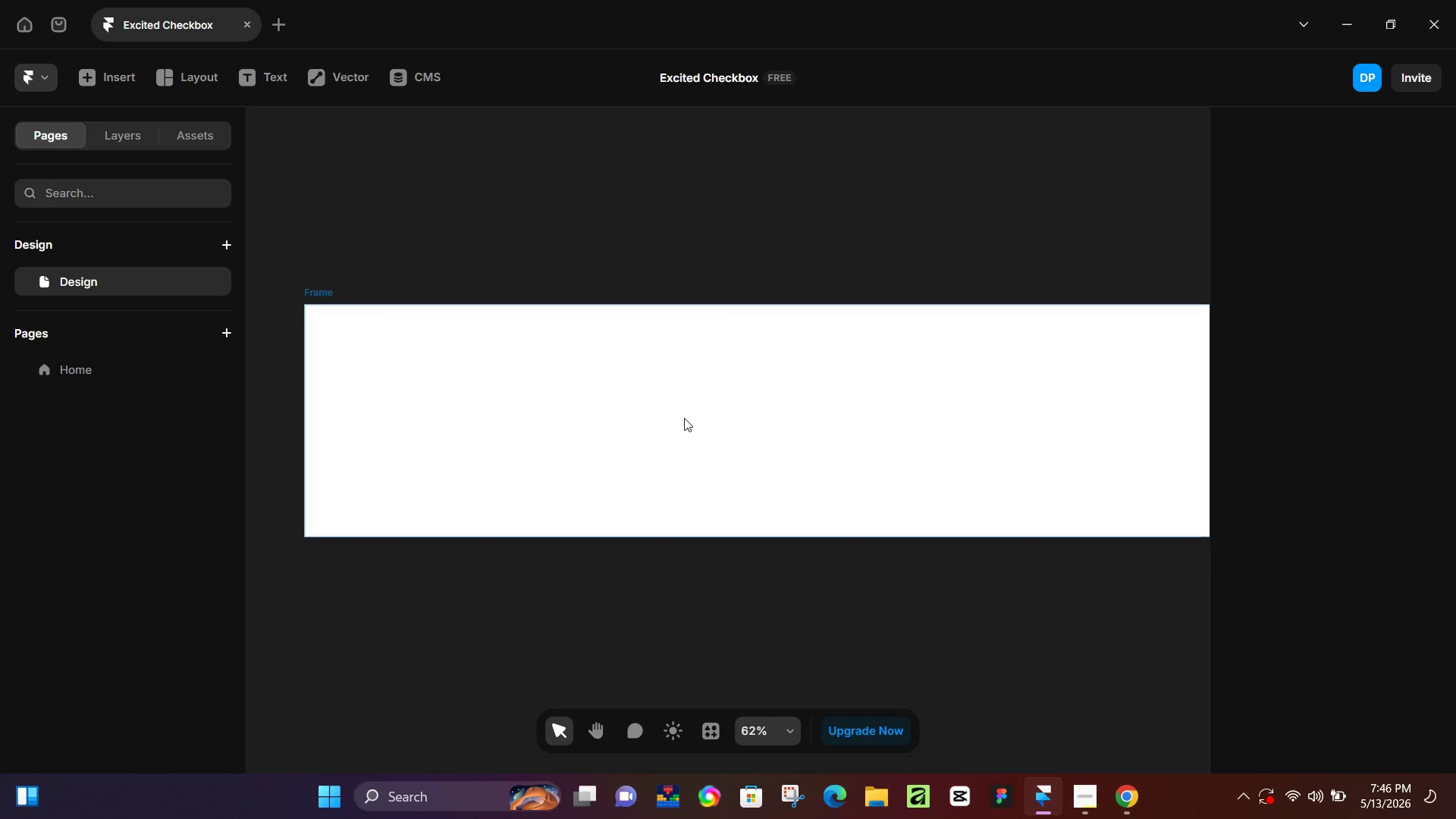 
hold_key(key=ControlLeft, duration=0.44)
 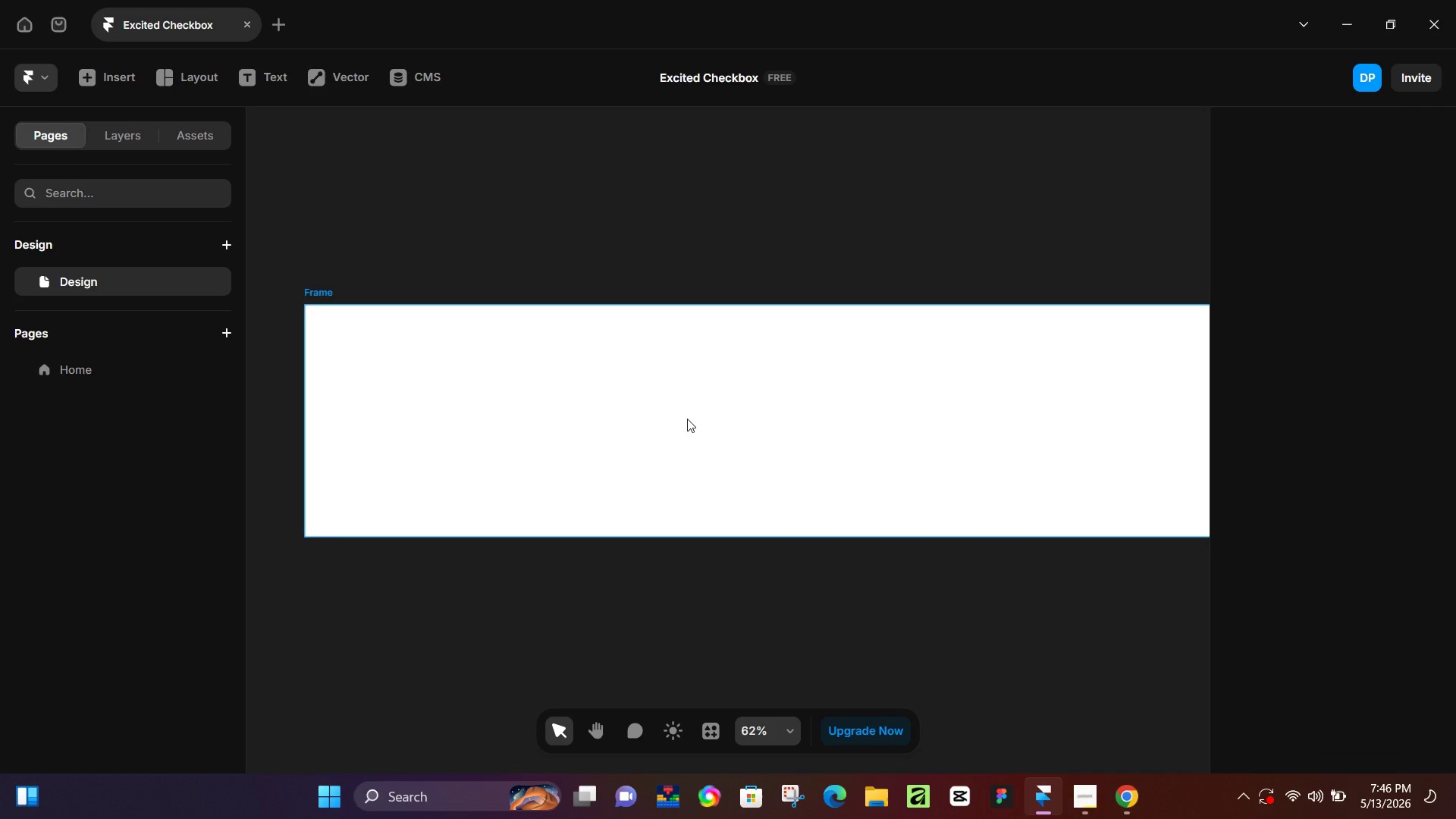 
scroll: coordinate [676, 419], scroll_direction: down, amount: 3.0
 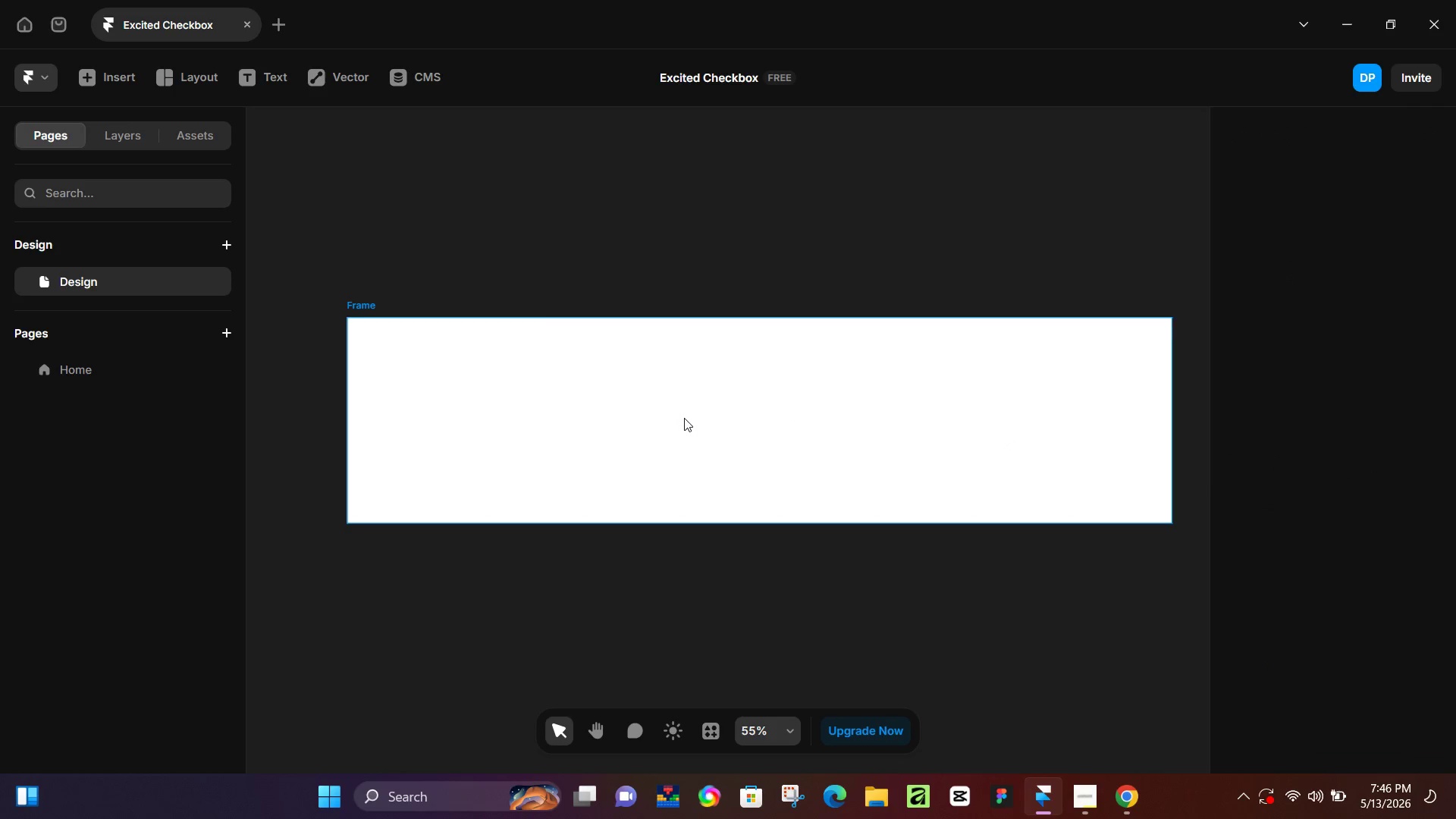 
scroll: coordinate [684, 418], scroll_direction: none, amount: 0.0
 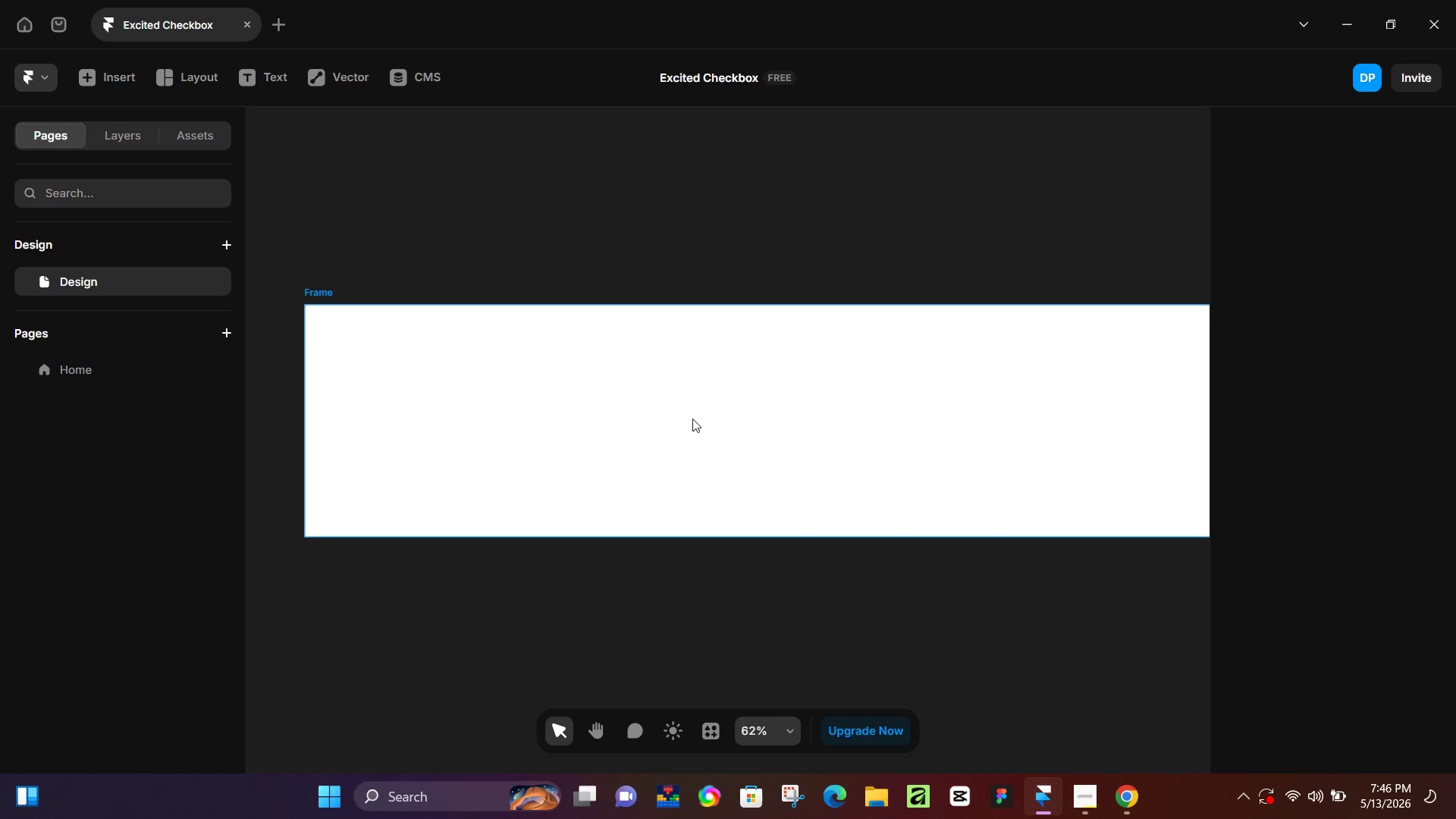 
hold_key(key=Space, duration=0.94)
 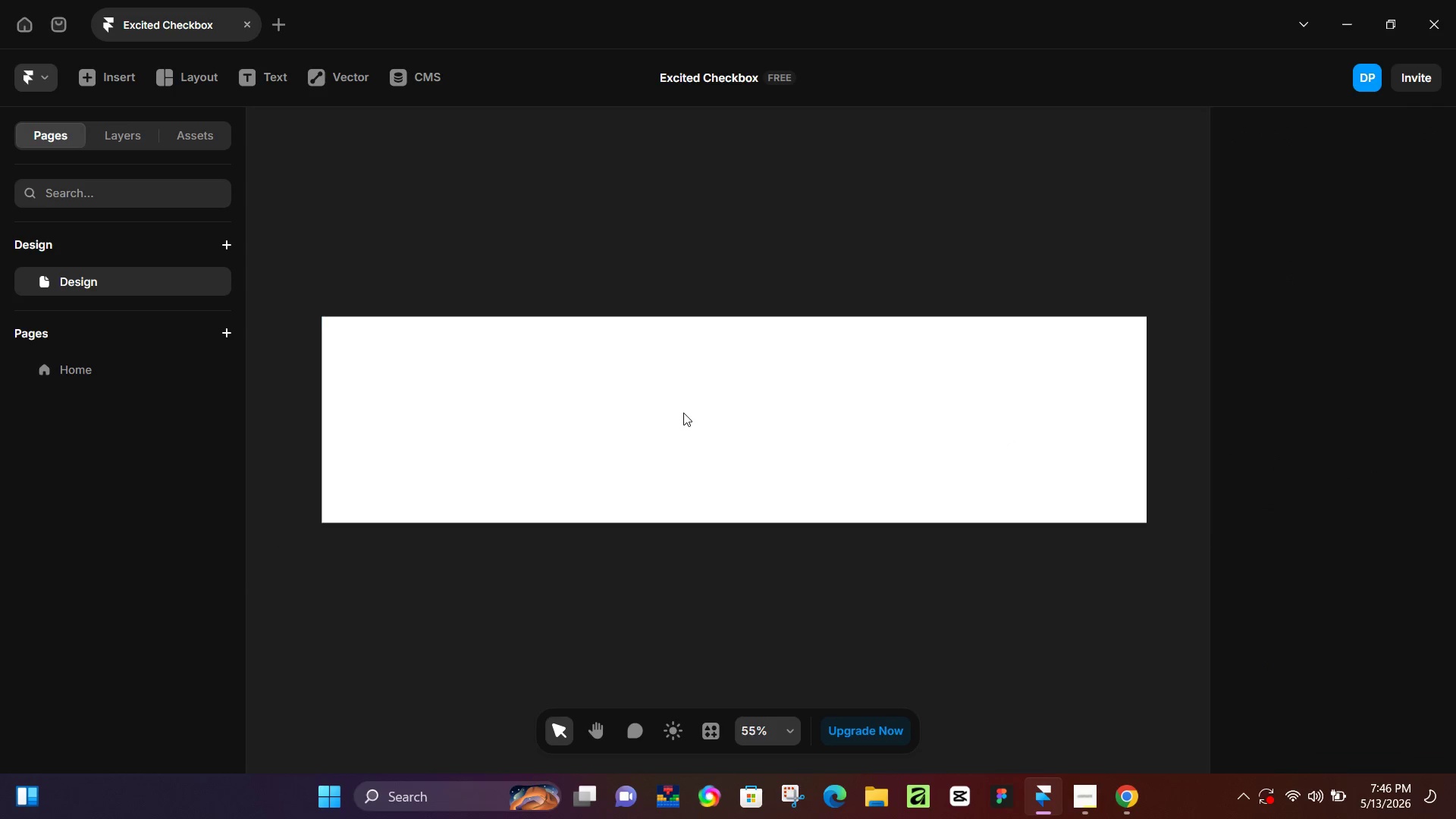 
left_click_drag(start_coordinate=[711, 413], to_coordinate=[683, 413])
 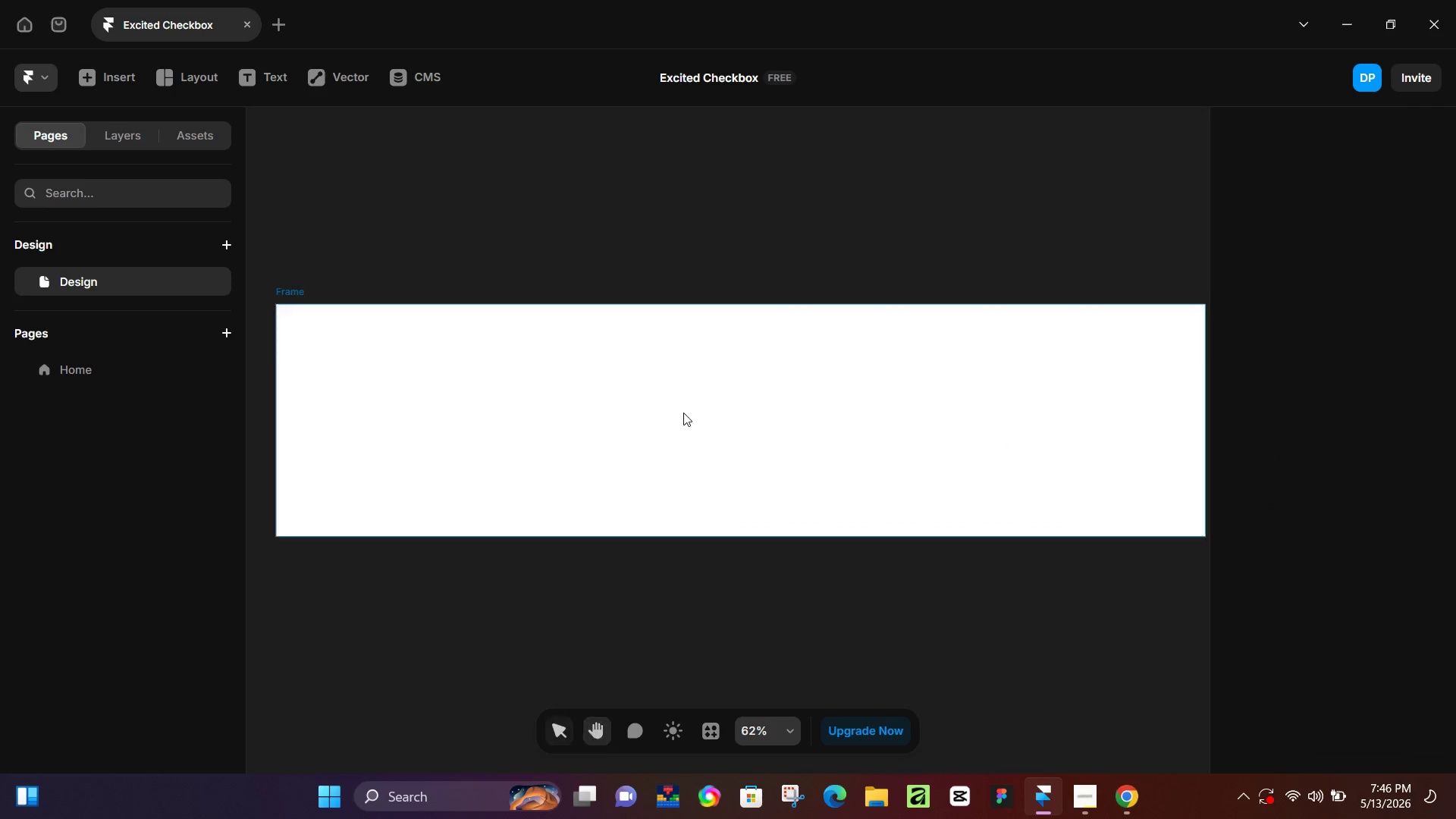 
hold_key(key=ControlLeft, duration=0.78)
 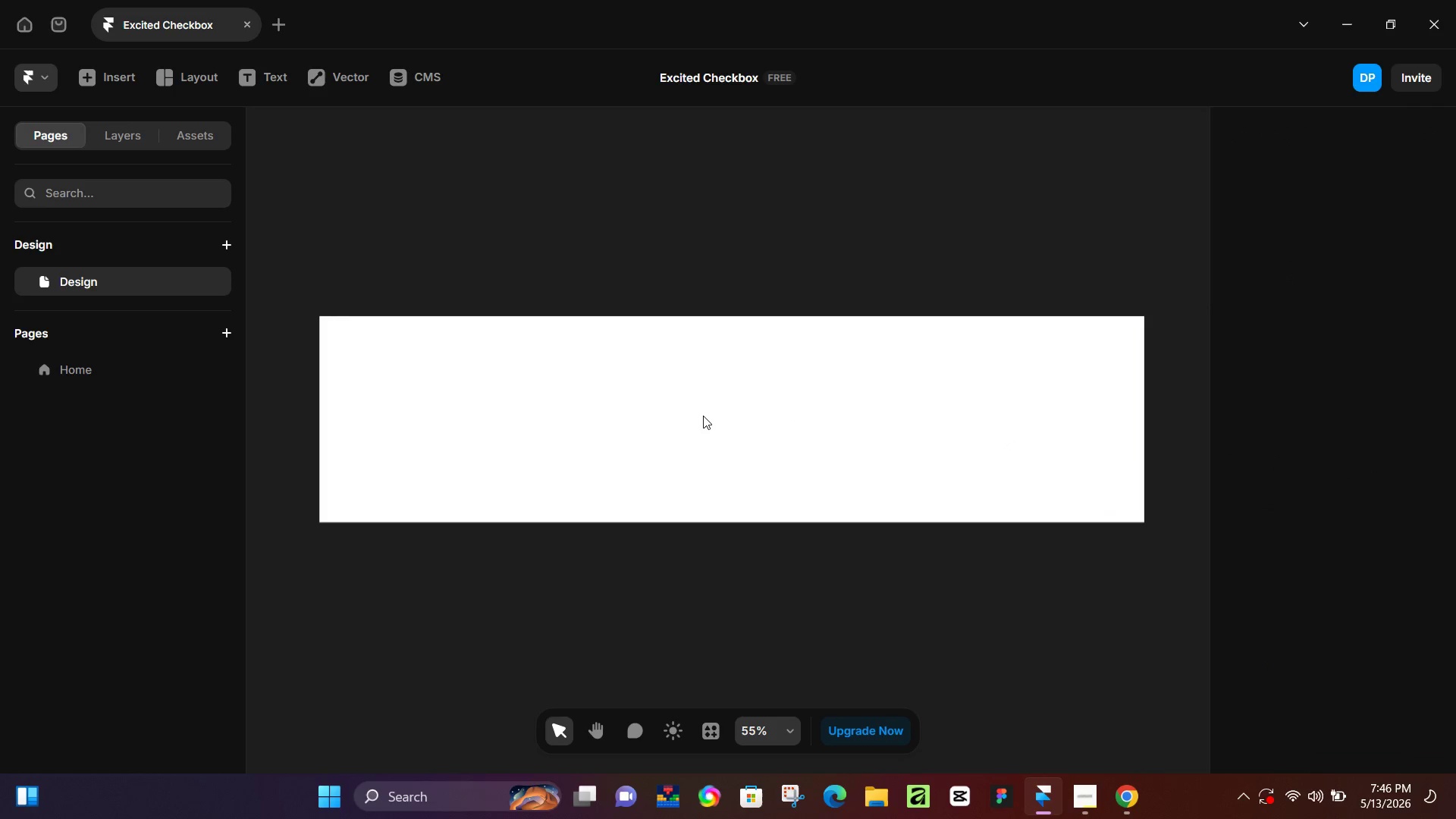 
hold_key(key=ControlLeft, duration=1.02)
 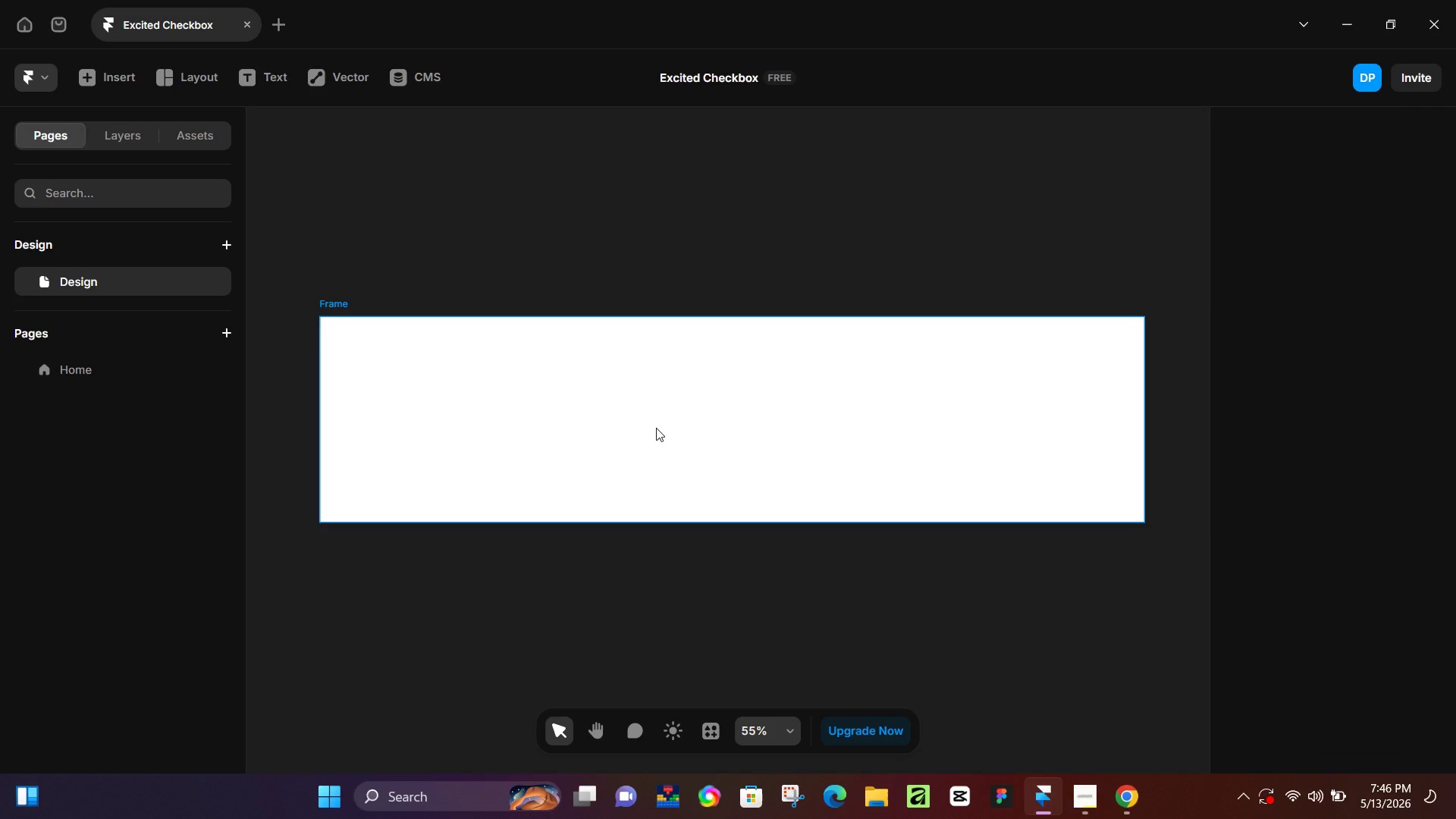 
scroll: coordinate [683, 413], scroll_direction: down, amount: 1.0
 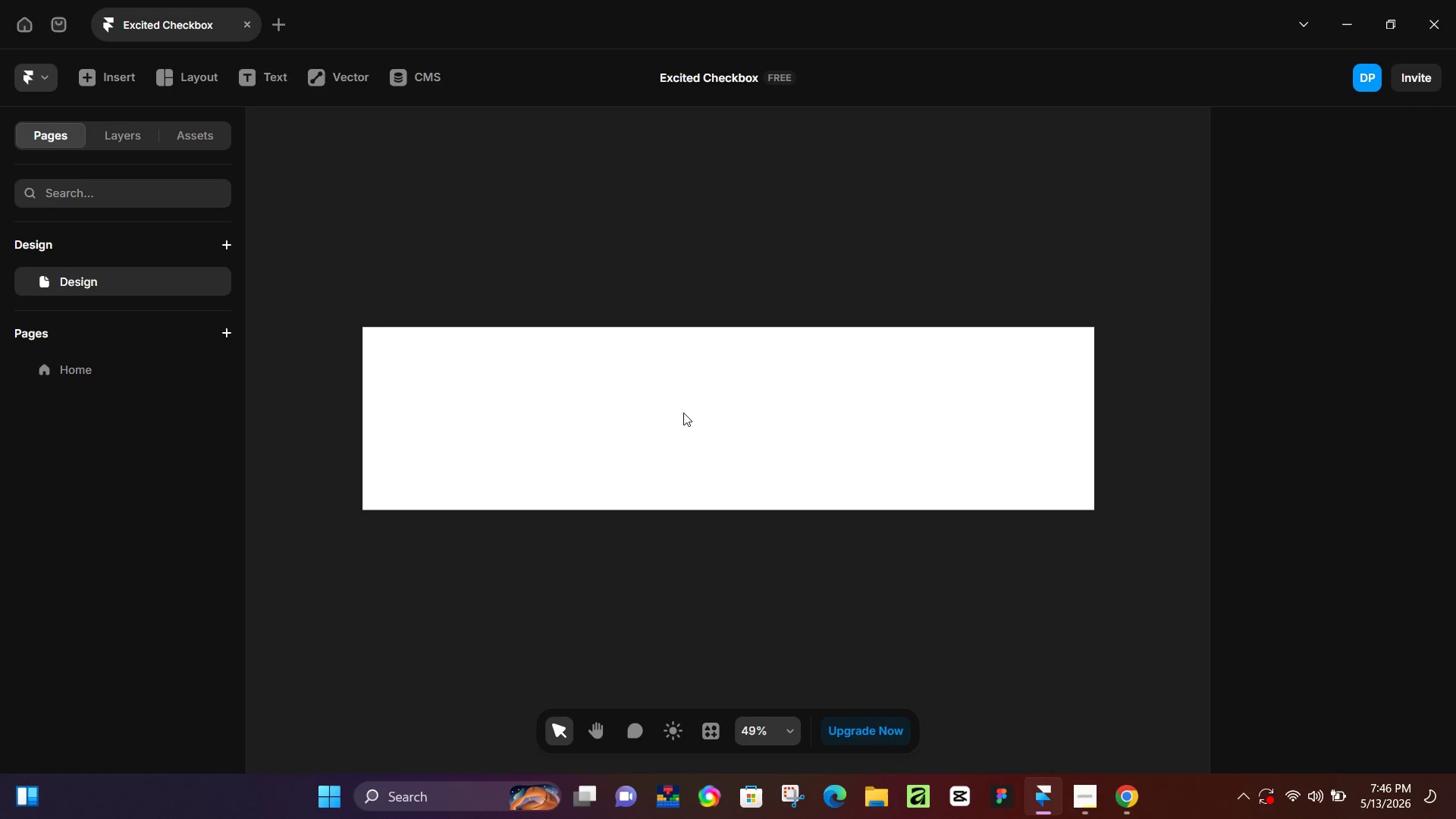 
scroll: coordinate [699, 415], scroll_direction: none, amount: 0.0
 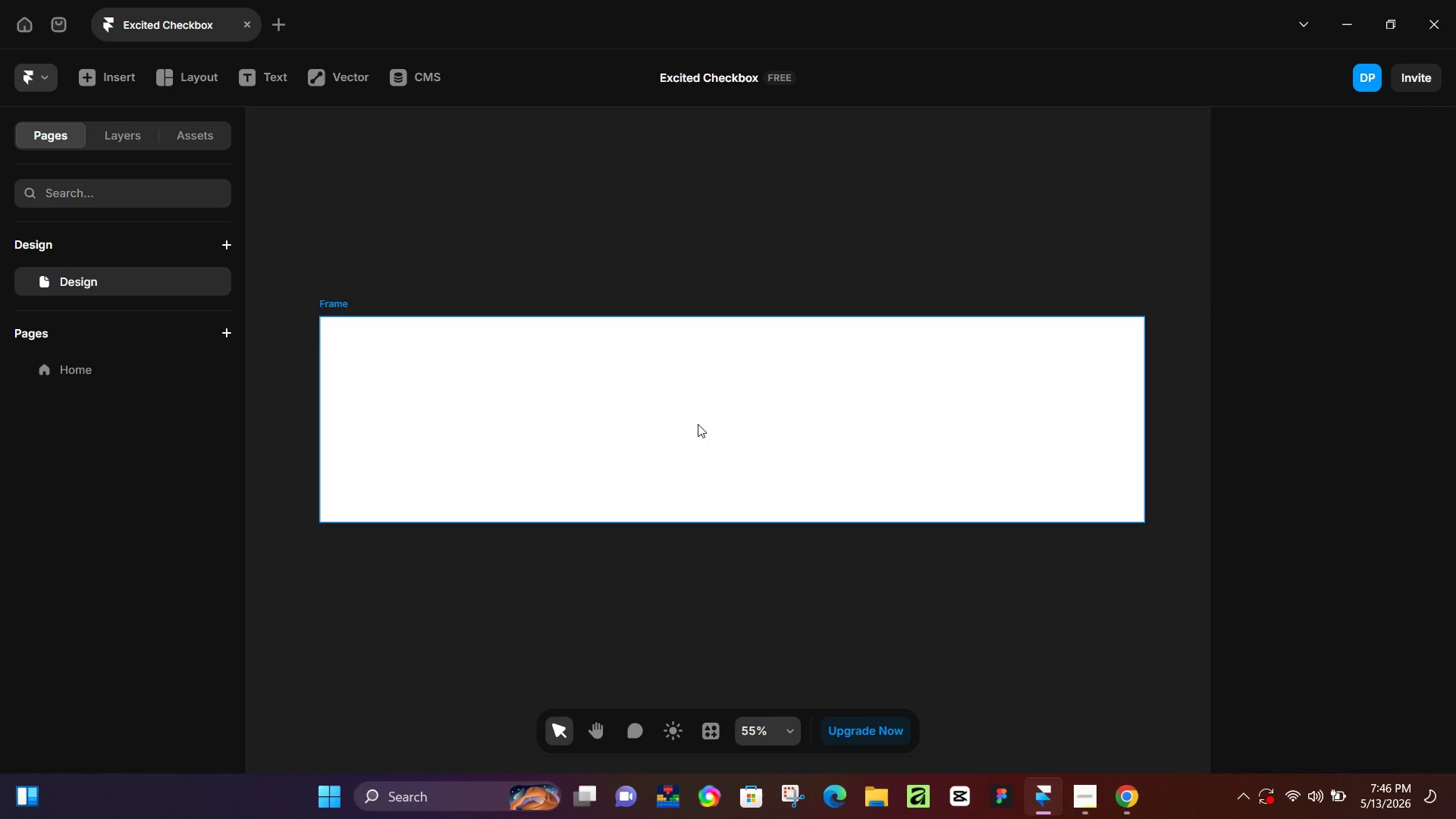 
hold_key(key=ControlLeft, duration=0.94)
scroll: coordinate [656, 428], scroll_direction: up, amount: 1.0
 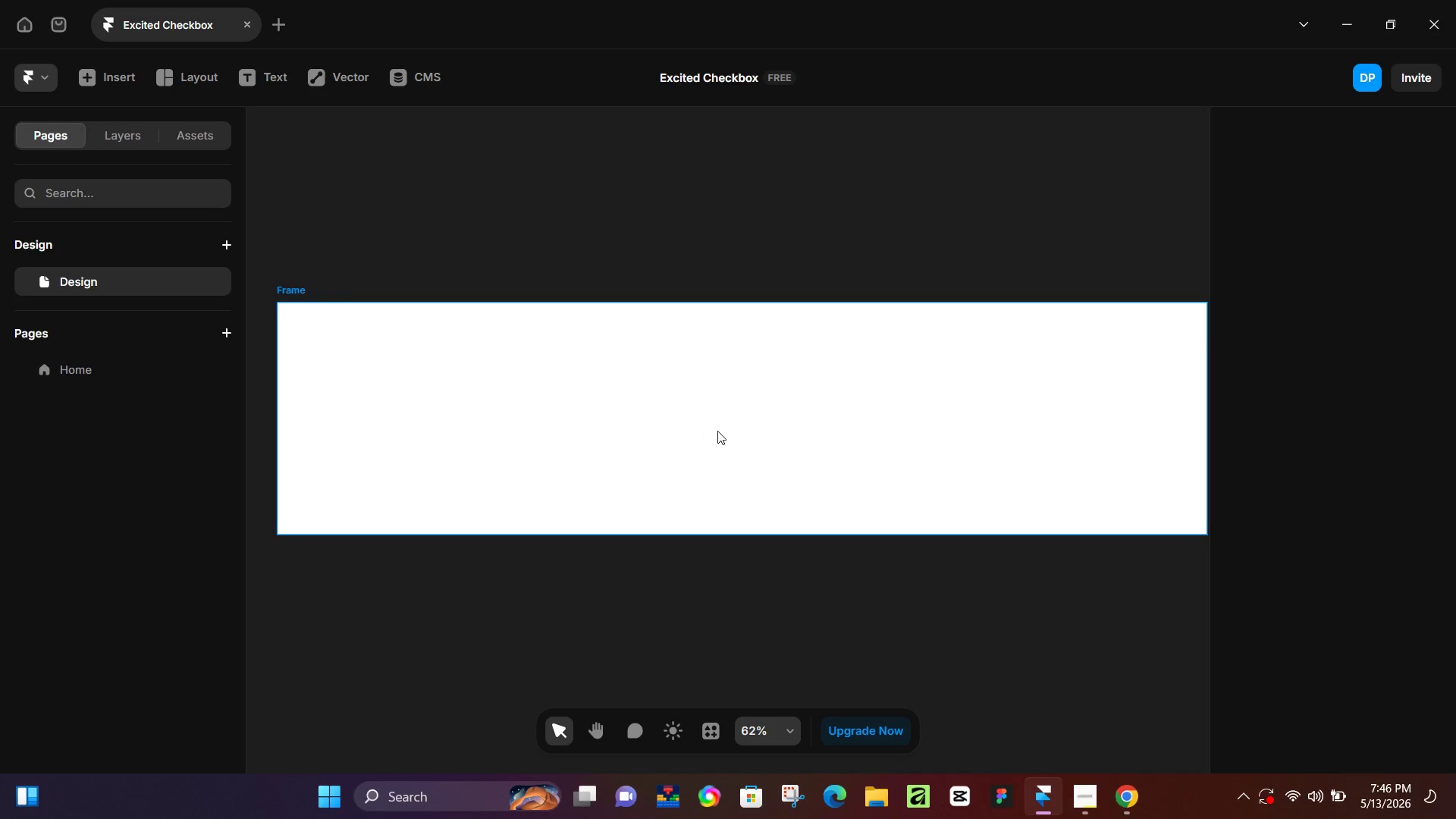 
left_click_drag(start_coordinate=[717, 431], to_coordinate=[702, 431])